 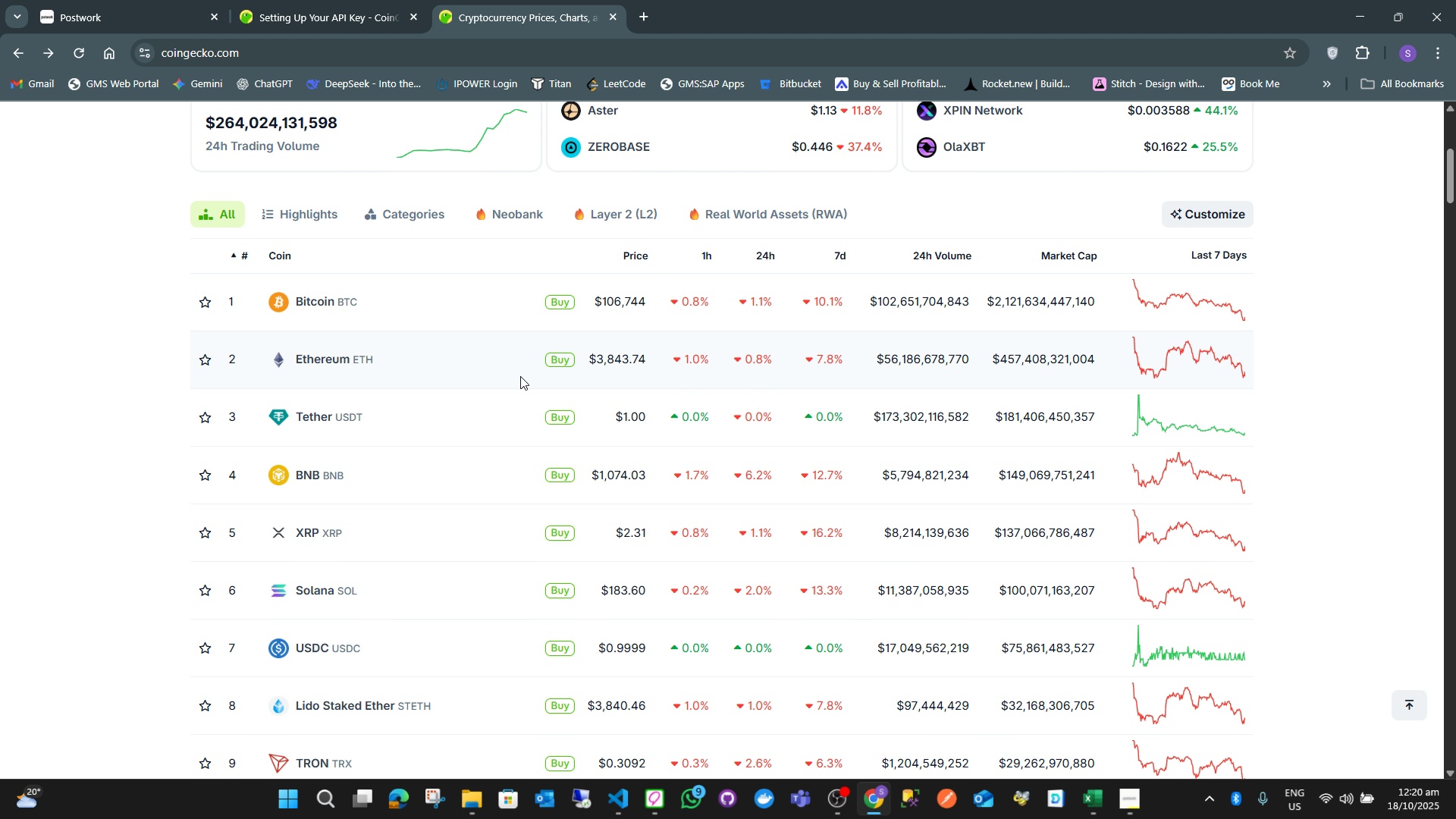 
key(Alt+AltLeft)
 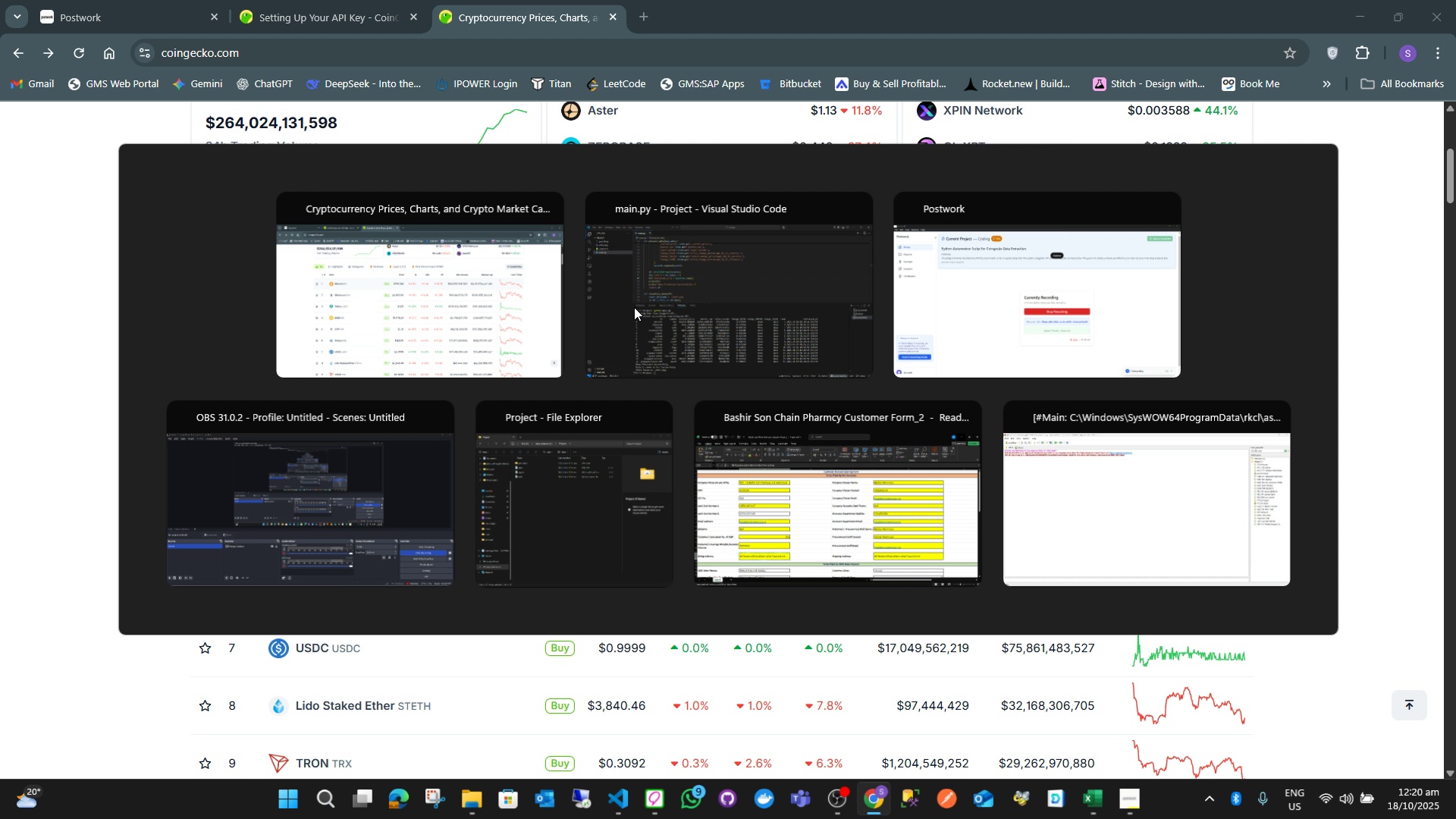 
key(Alt+Tab)
 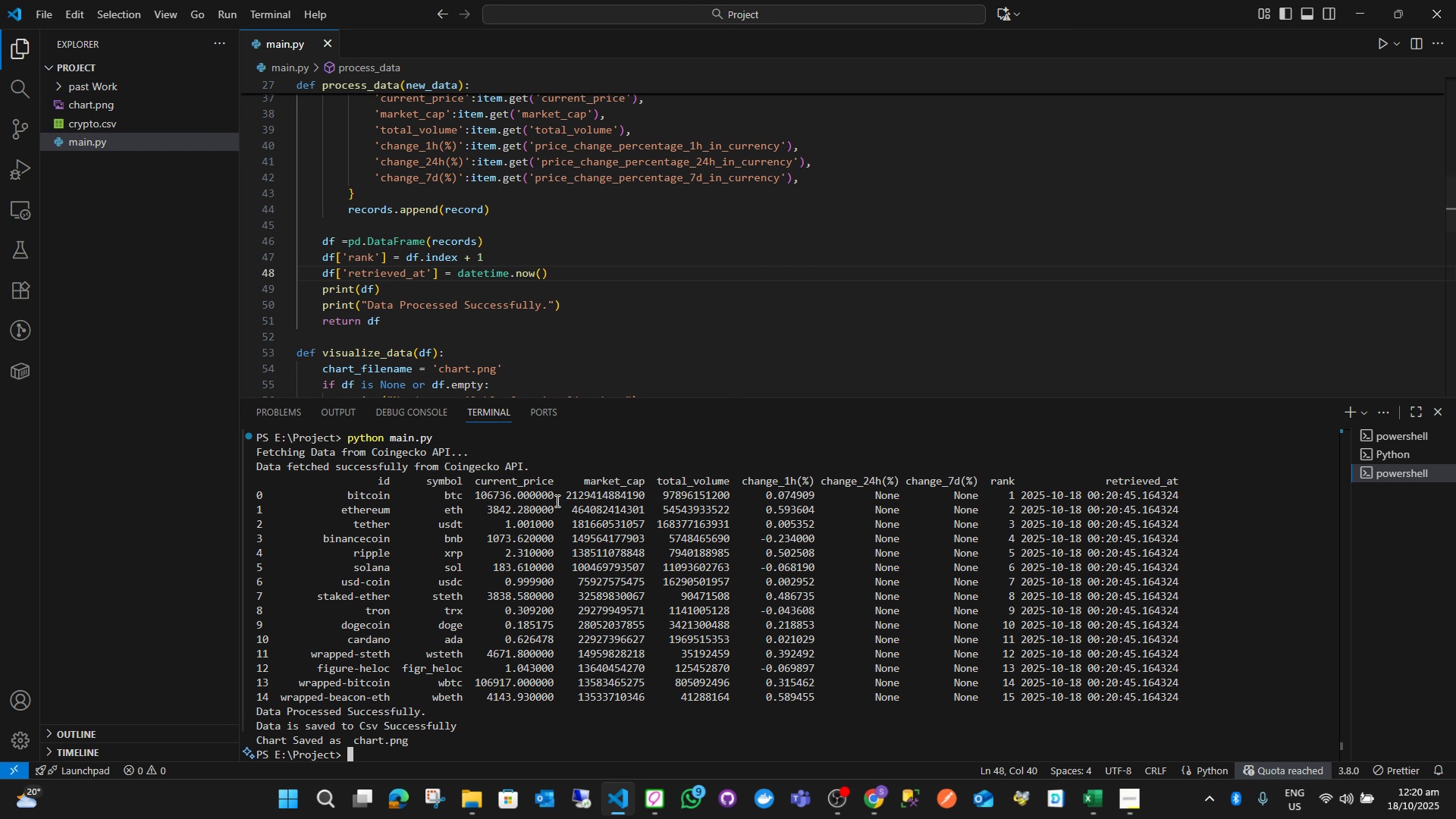 
key(Alt+AltLeft)
 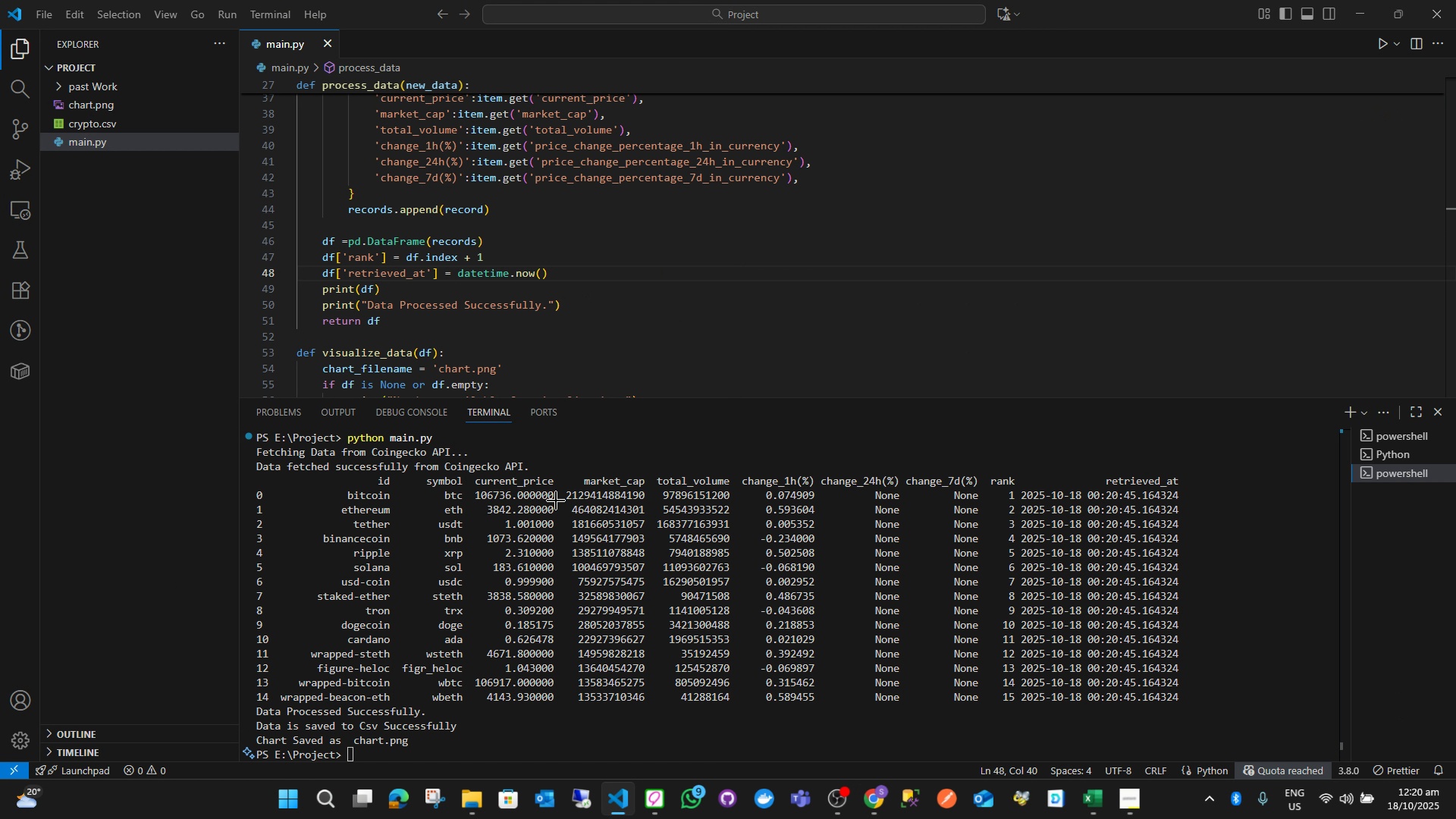 
key(Alt+Tab)
 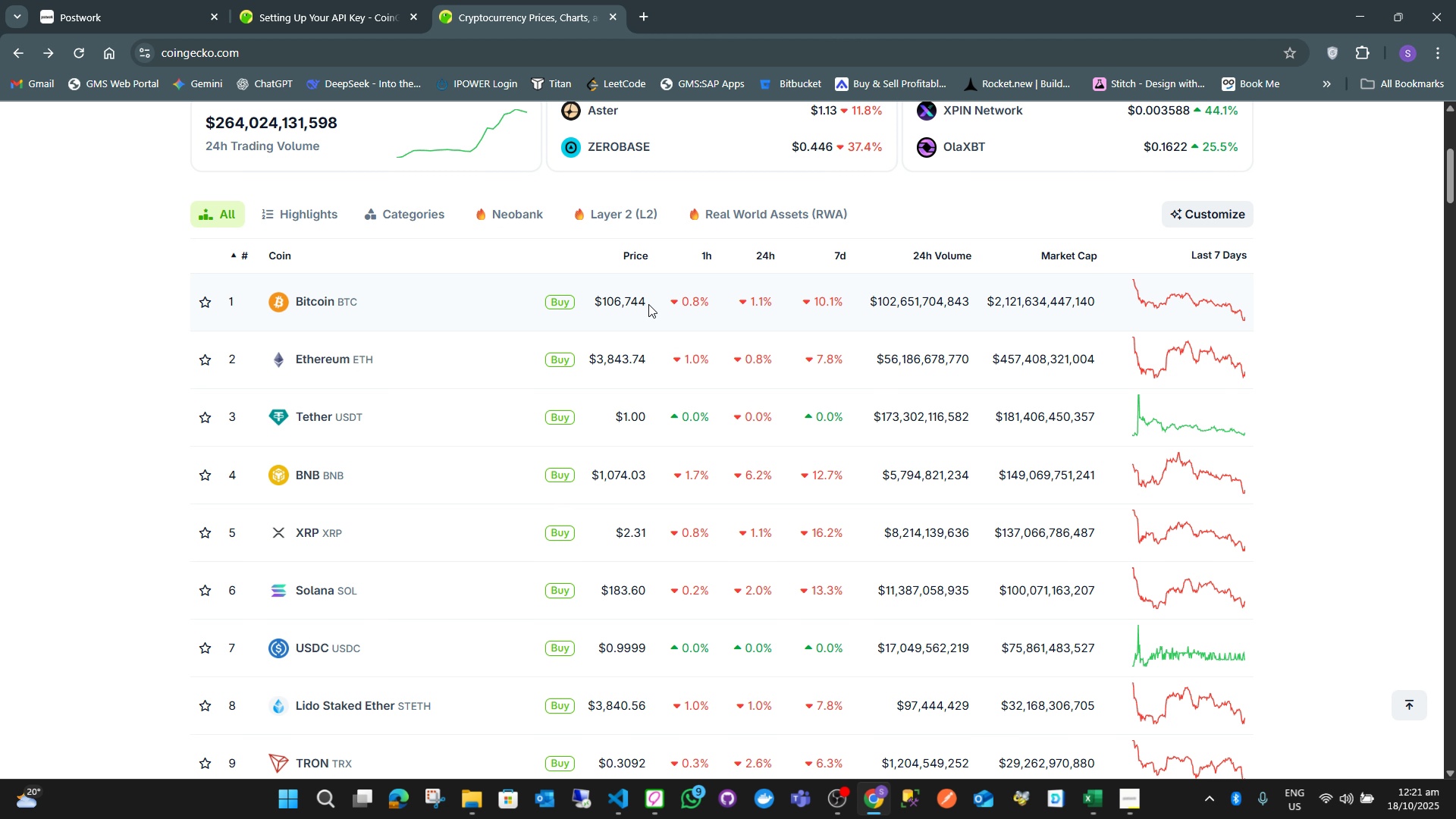 
key(Alt+AltLeft)
 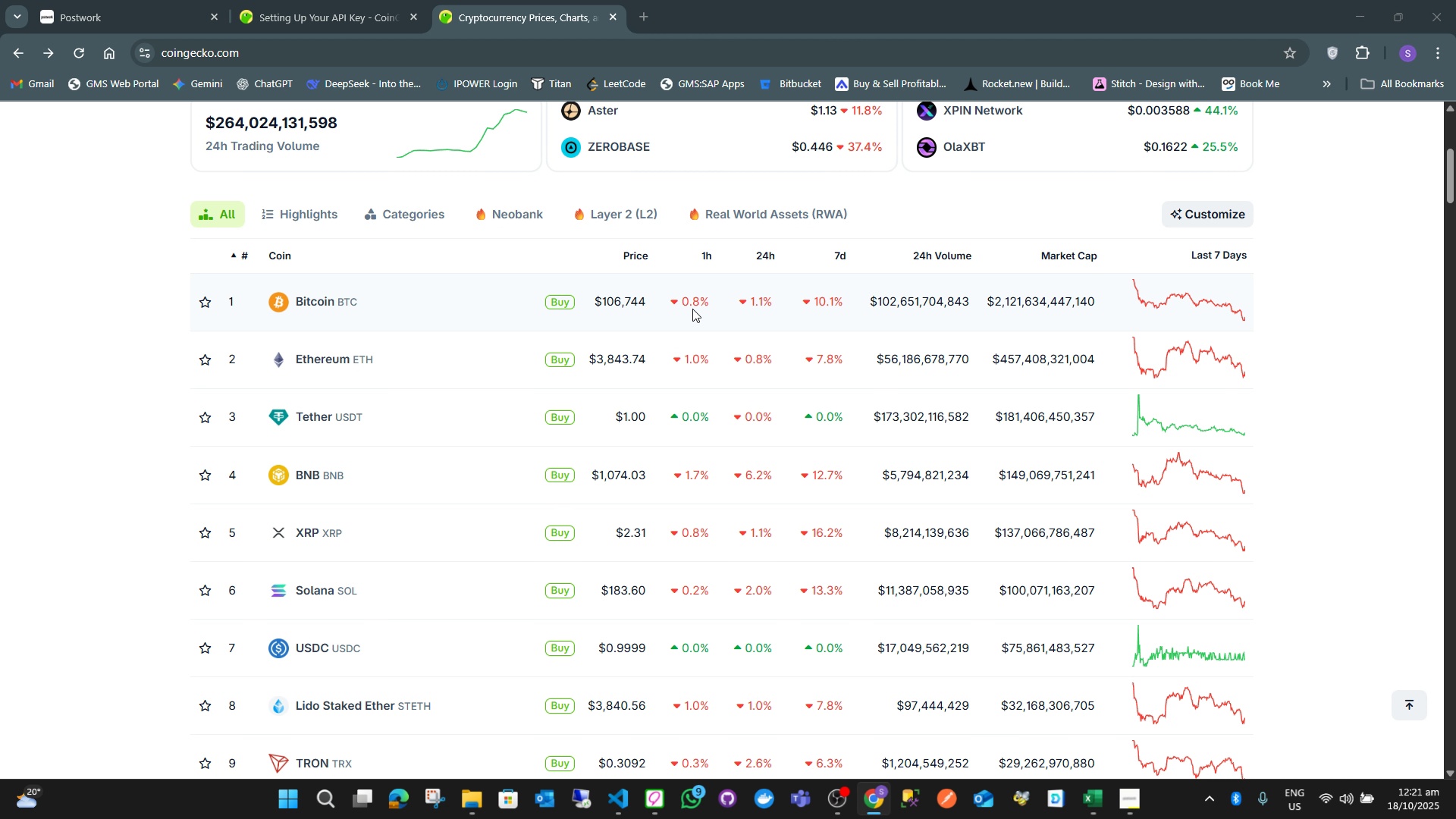 
key(Alt+Tab)
 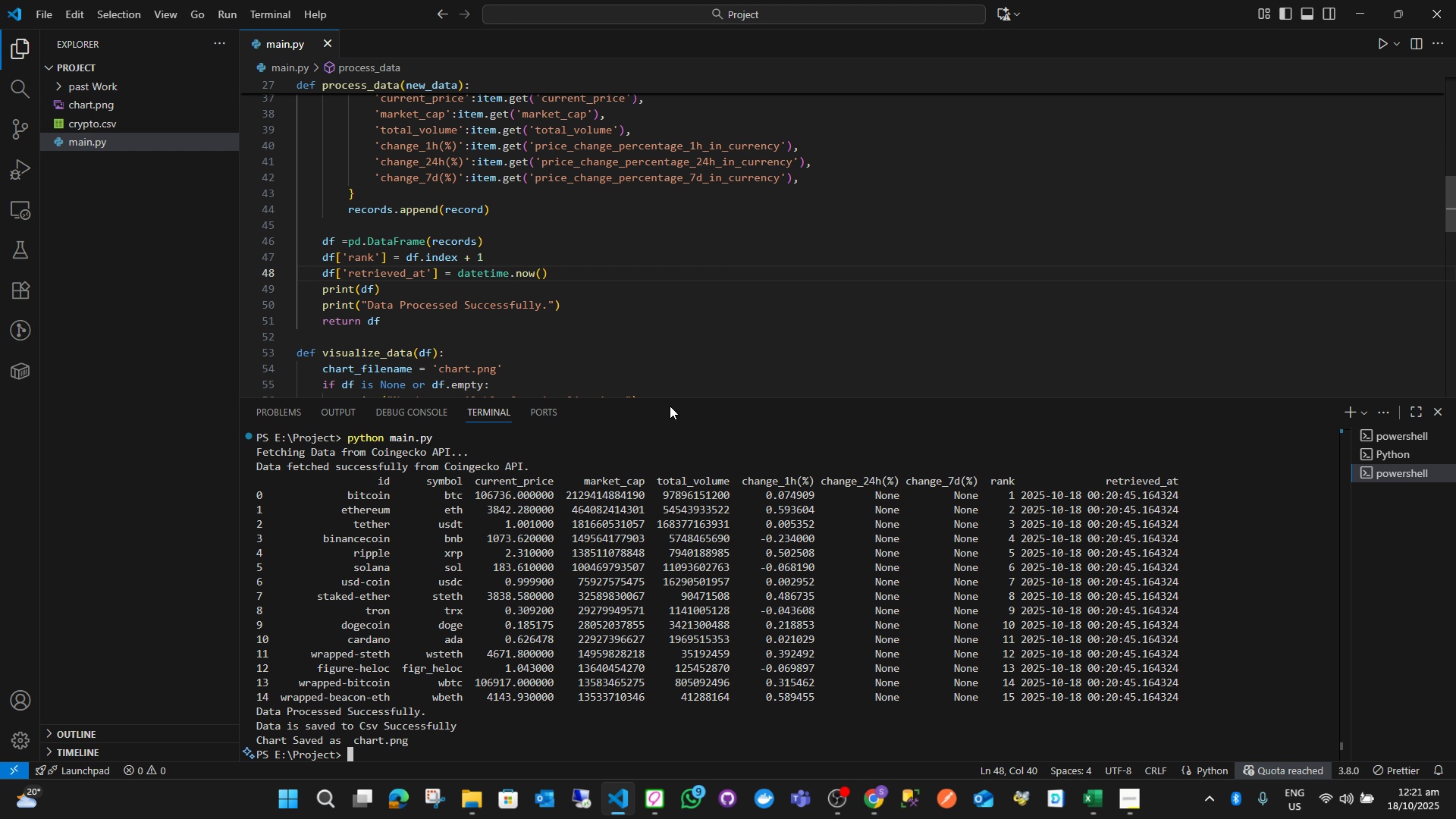 
left_click_drag(start_coordinate=[669, 397], to_coordinate=[662, 454])
 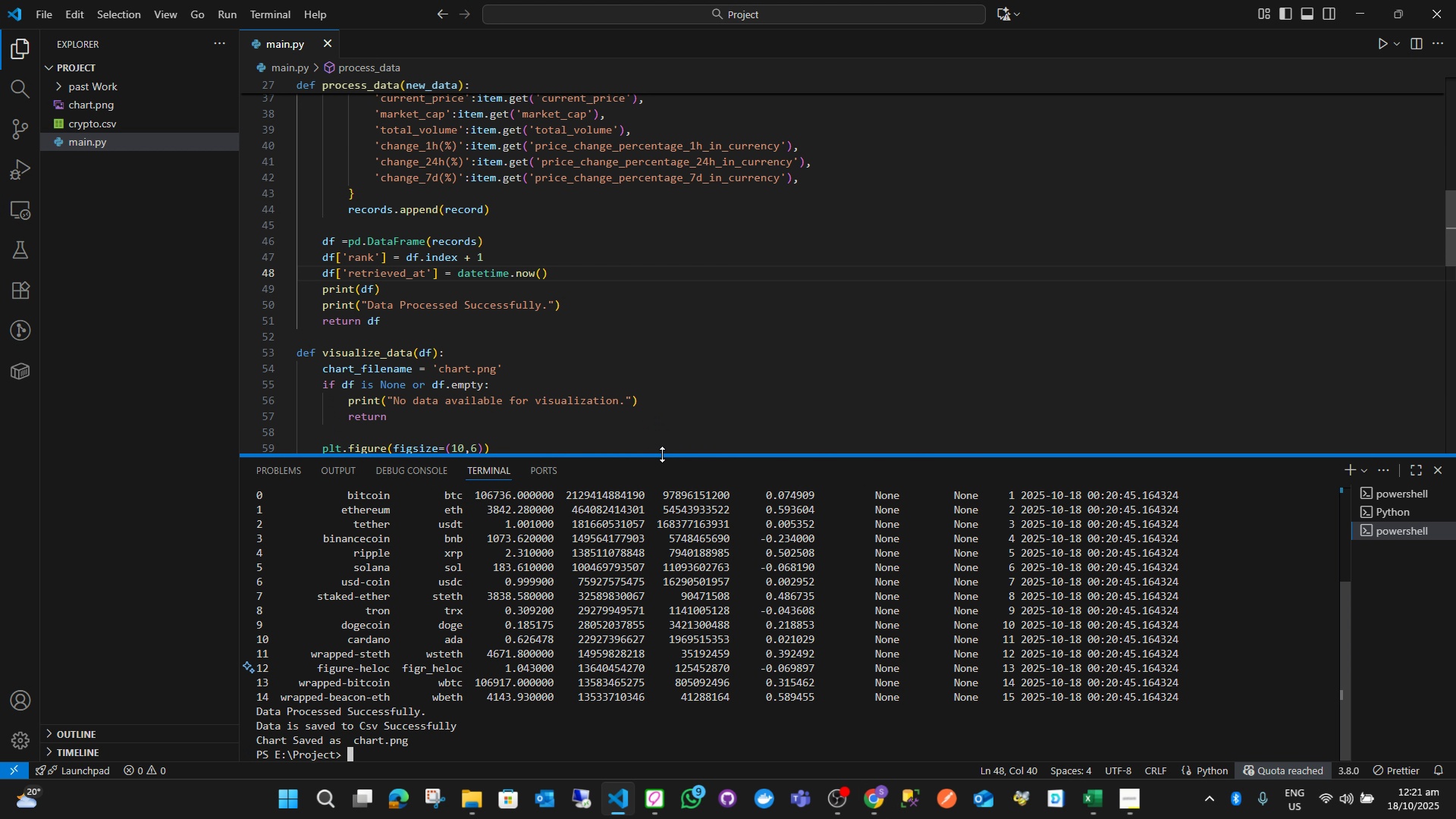 
left_click([662, 454])
 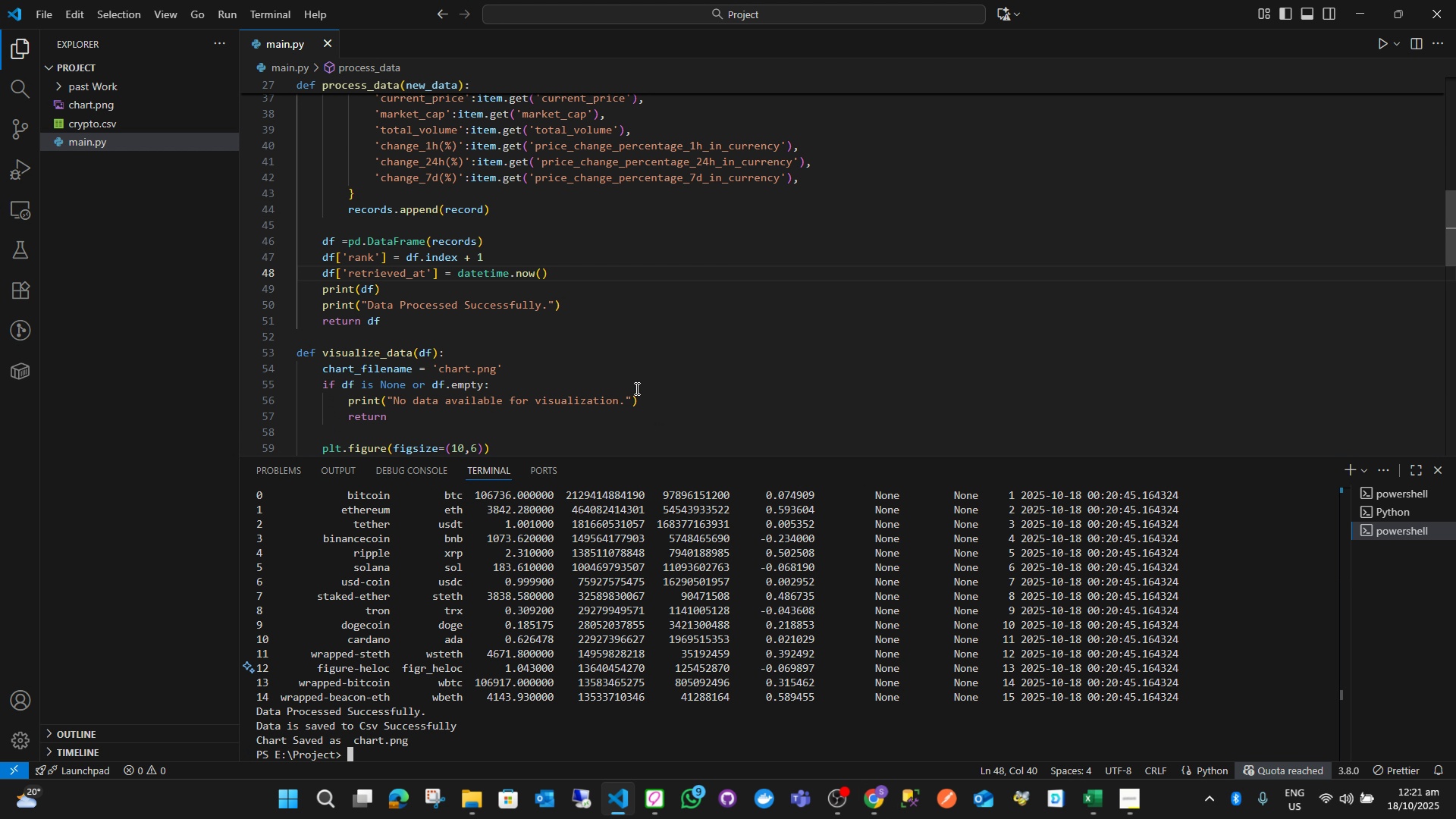 
key(Alt+AltLeft)
 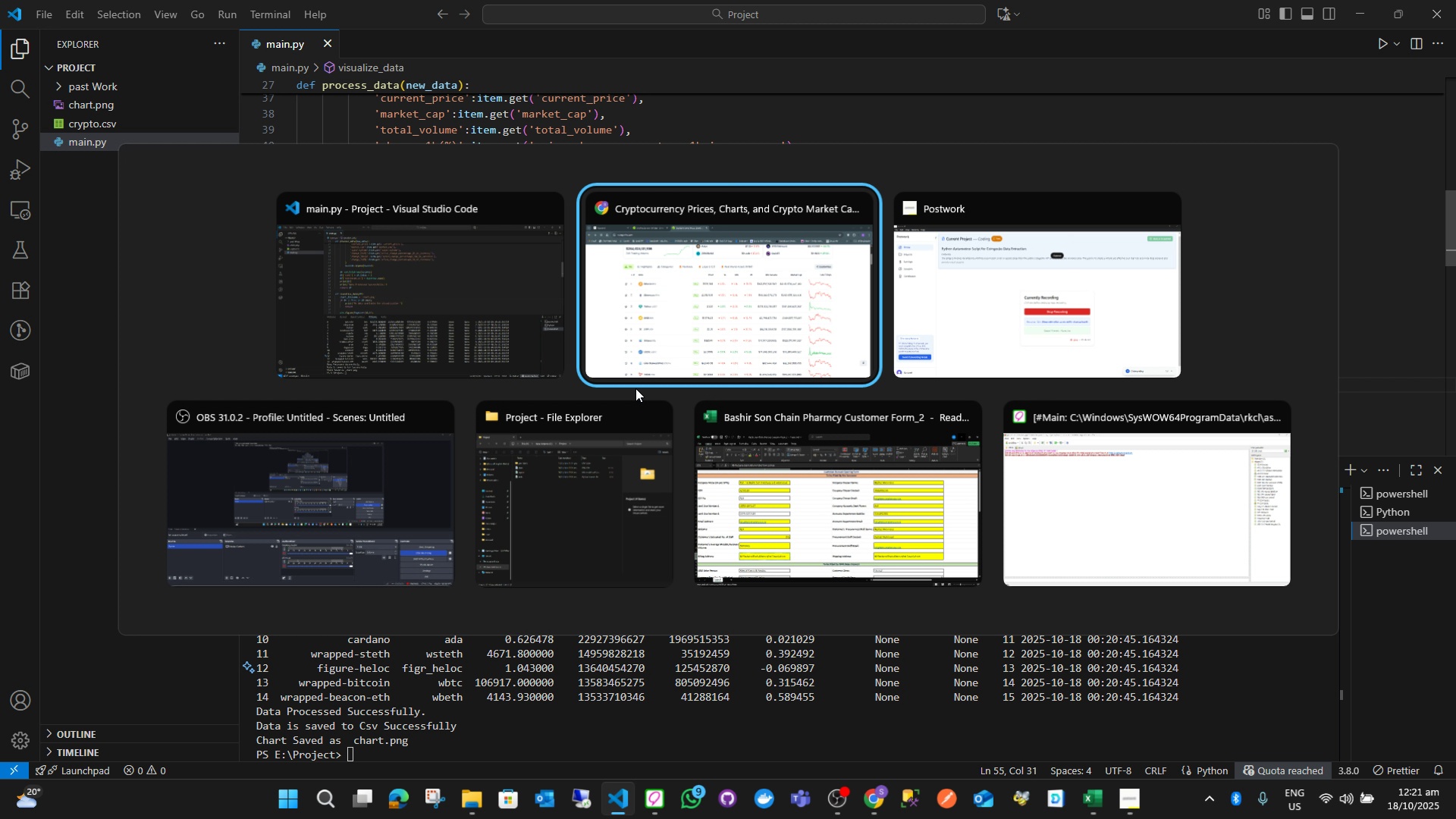 
key(Alt+Tab)
 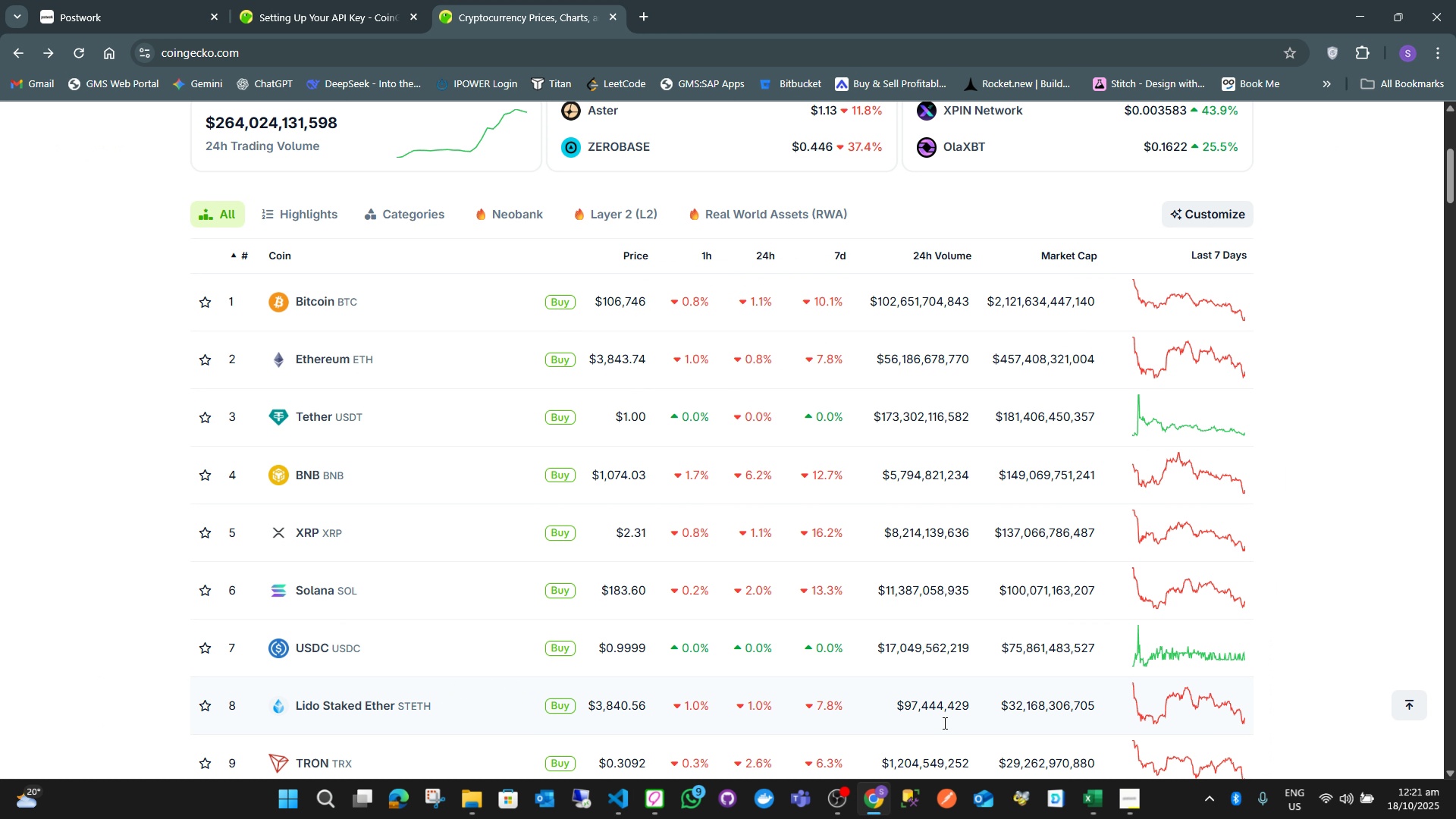 